 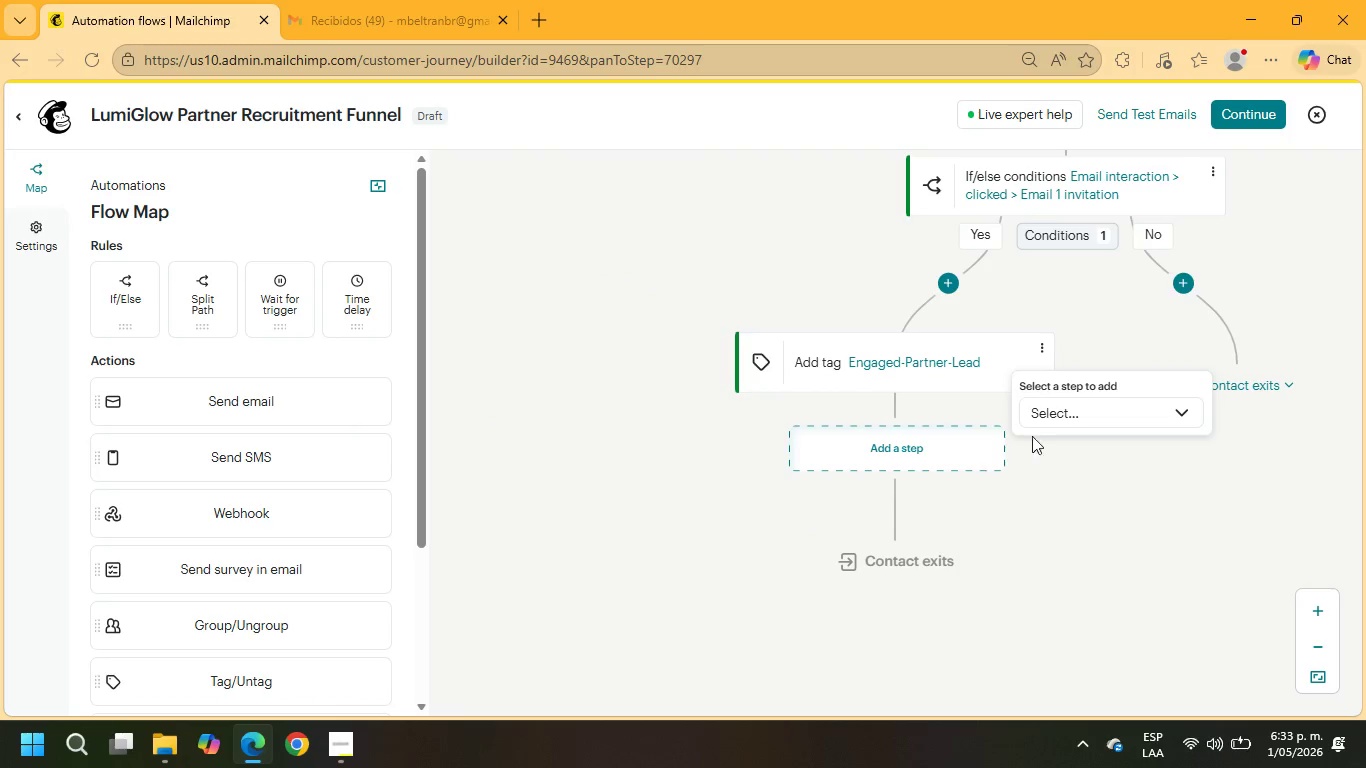 
left_click([1085, 650])
 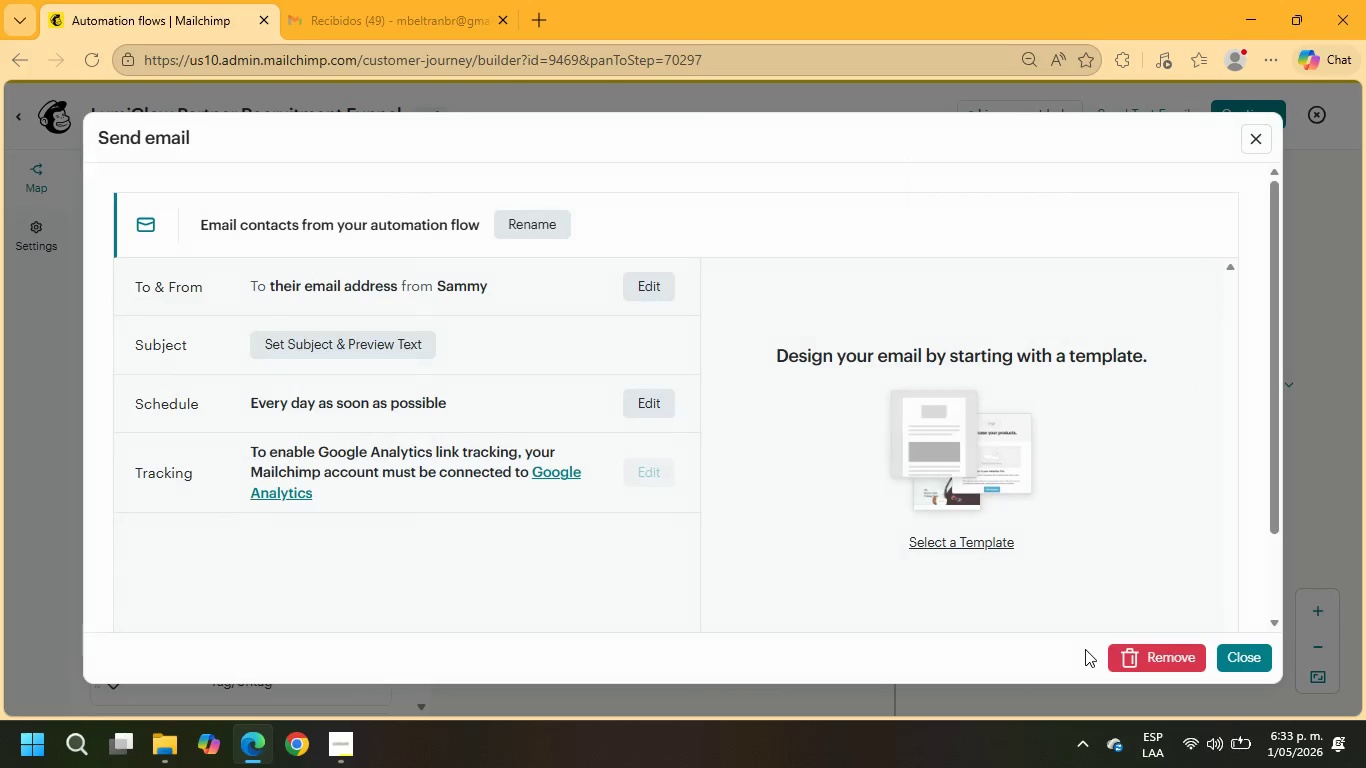 
left_click([546, 218])
 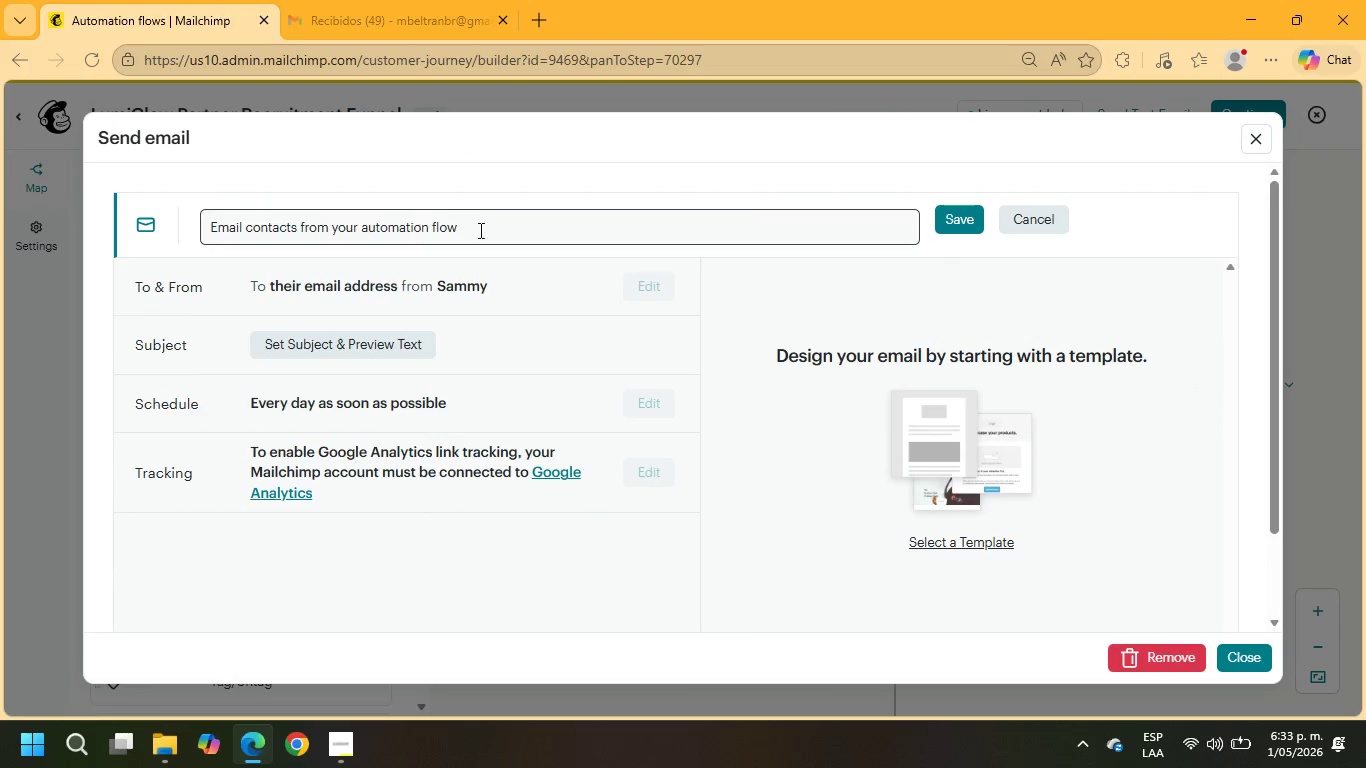 
left_click_drag(start_coordinate=[488, 232], to_coordinate=[0, 222])
 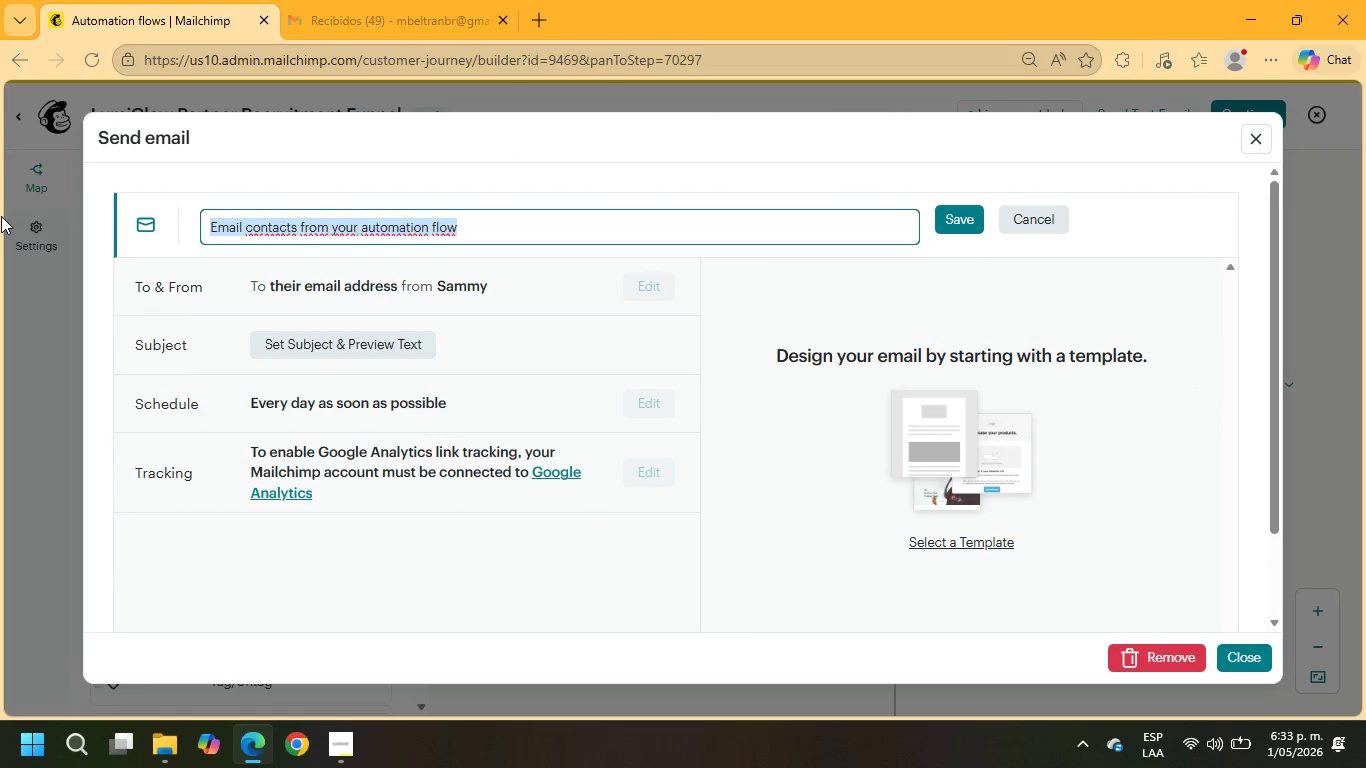 
type(Email 2)
 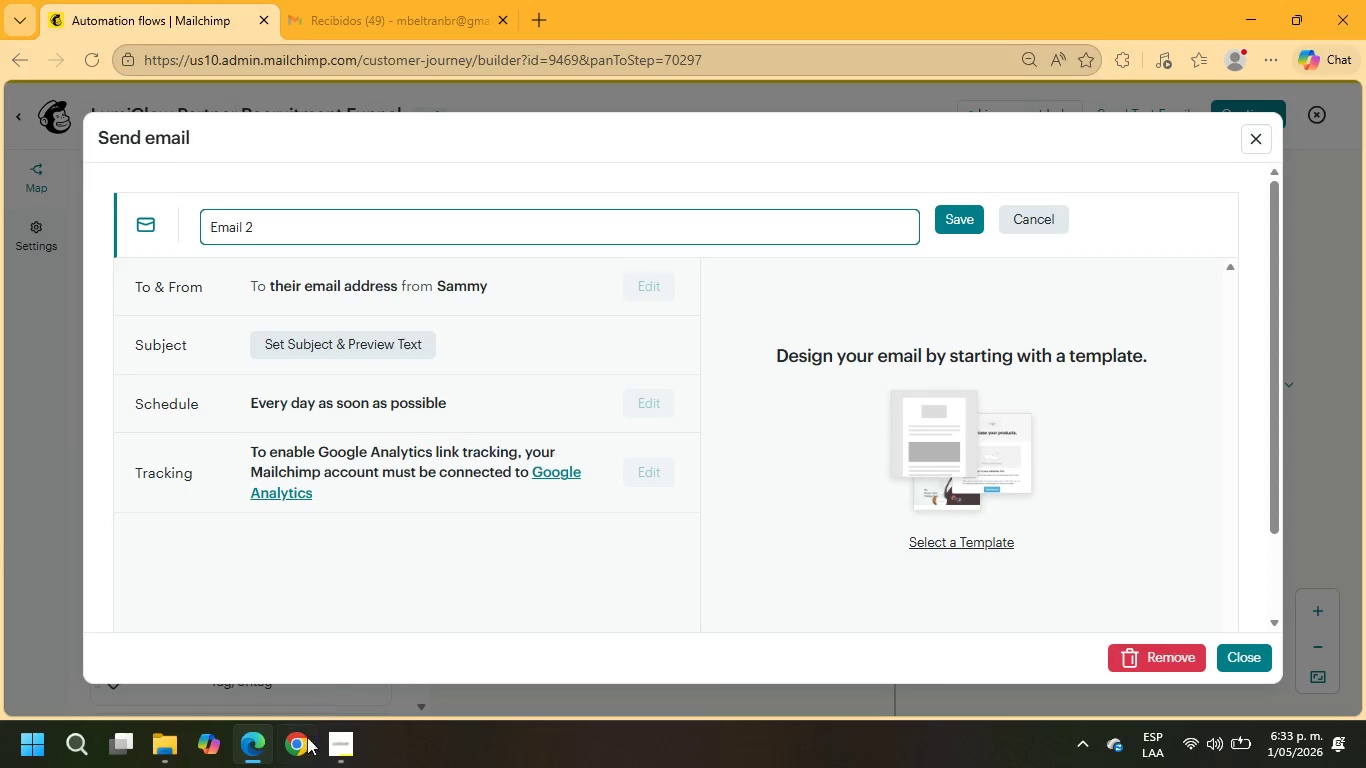 
left_click([329, 761])